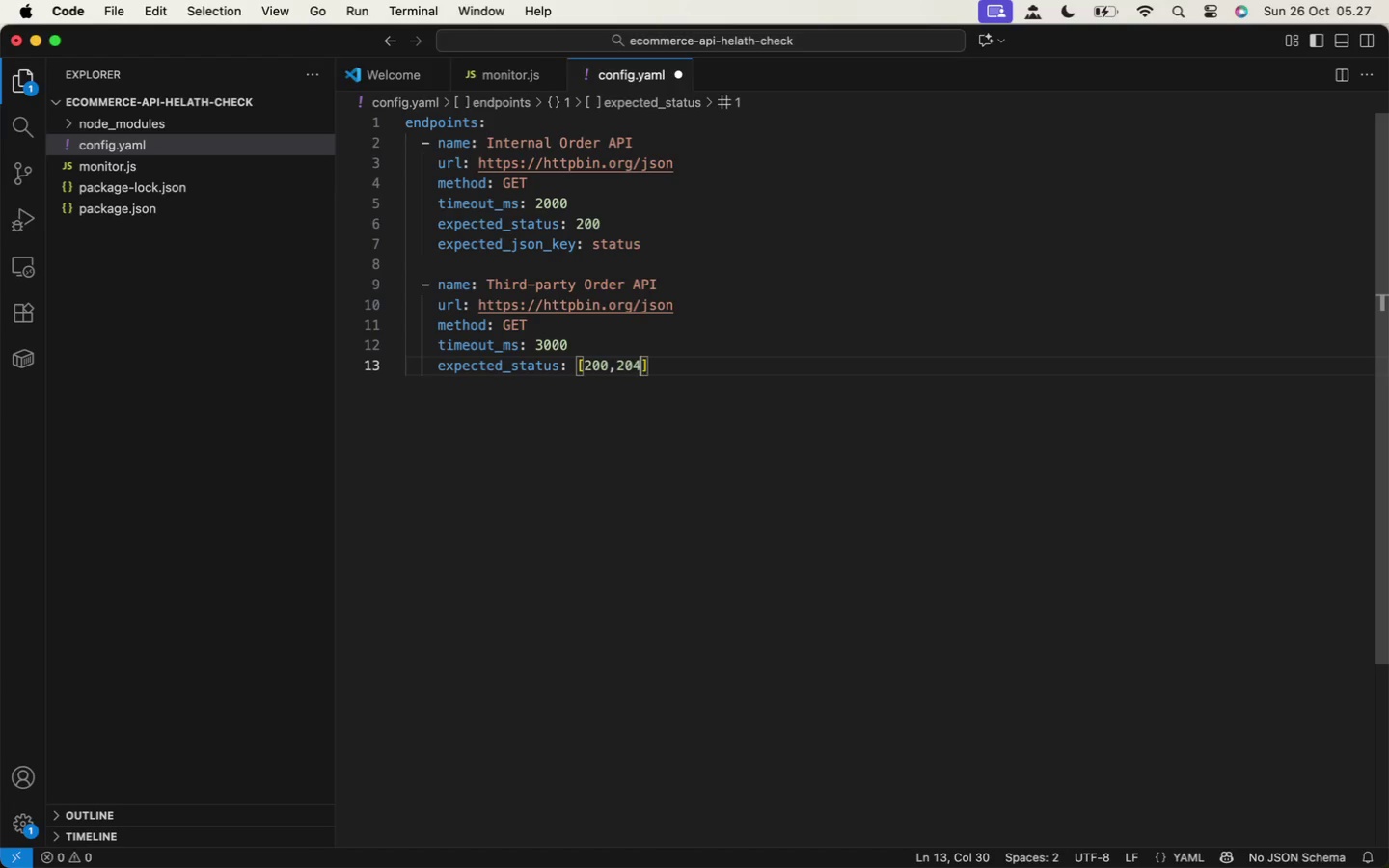 
key(ArrowRight)
 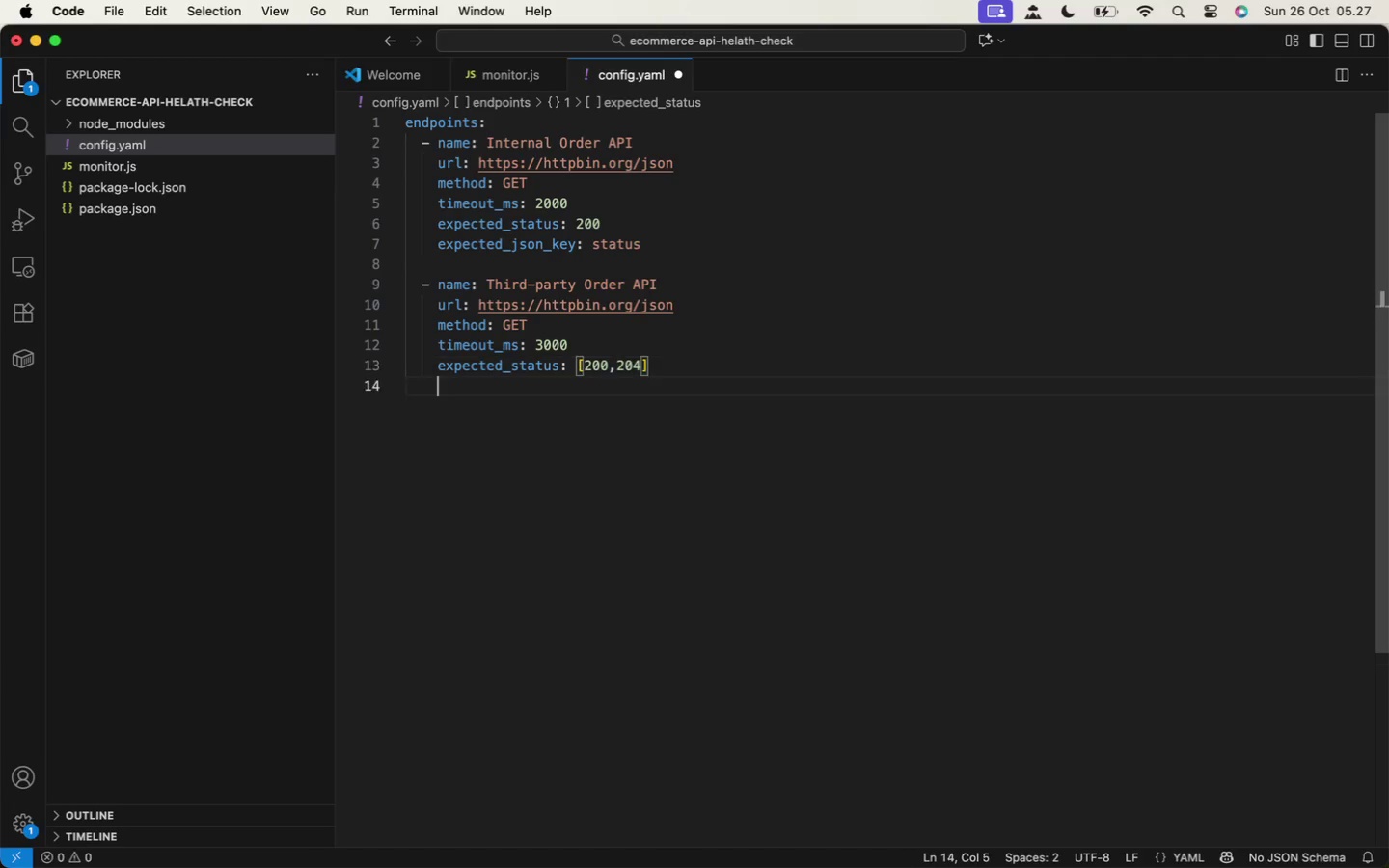 
key(Enter)
 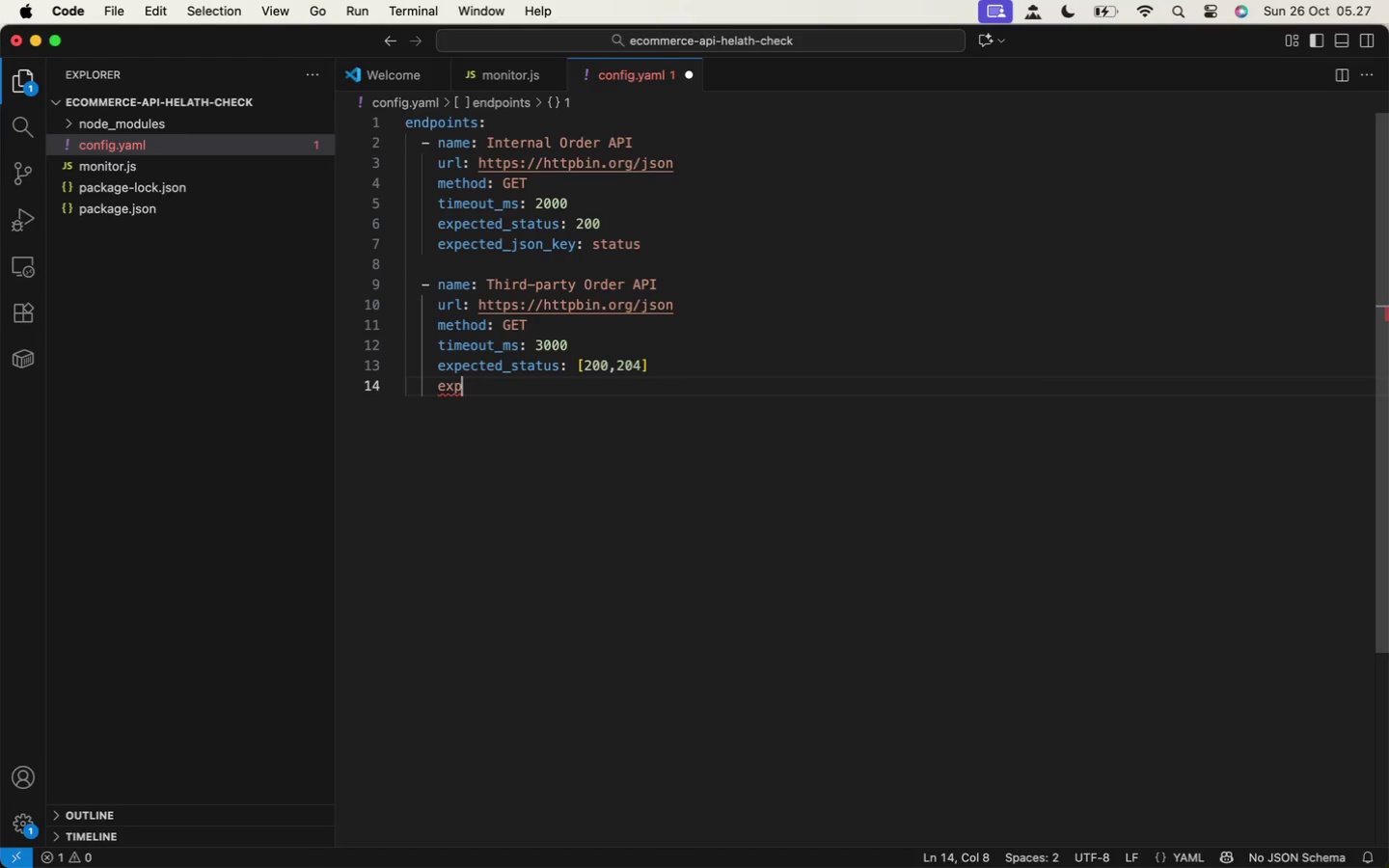 
type(expre)
key(Backspace)
key(Backspace)
type(e)
 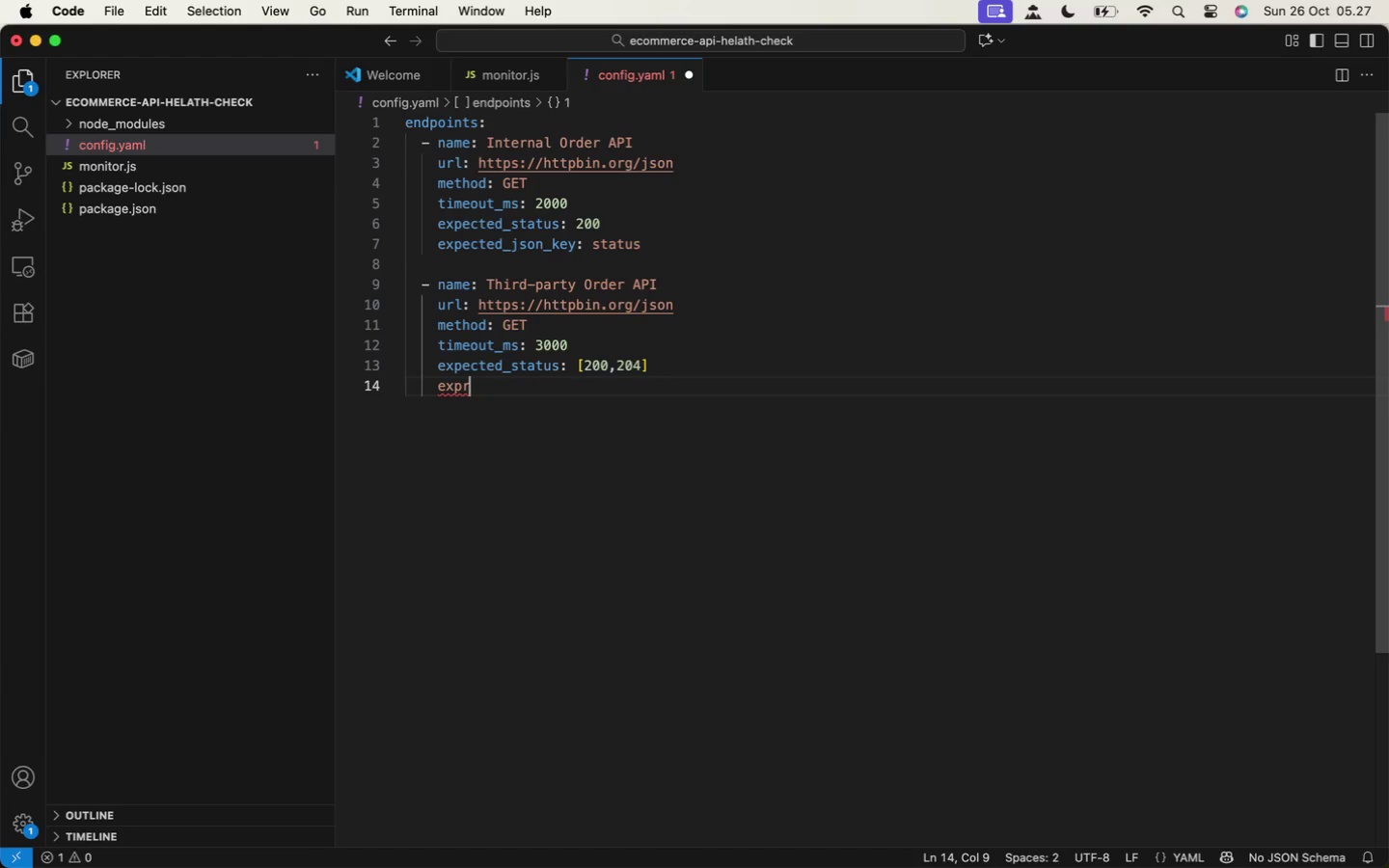 
key(Enter)
 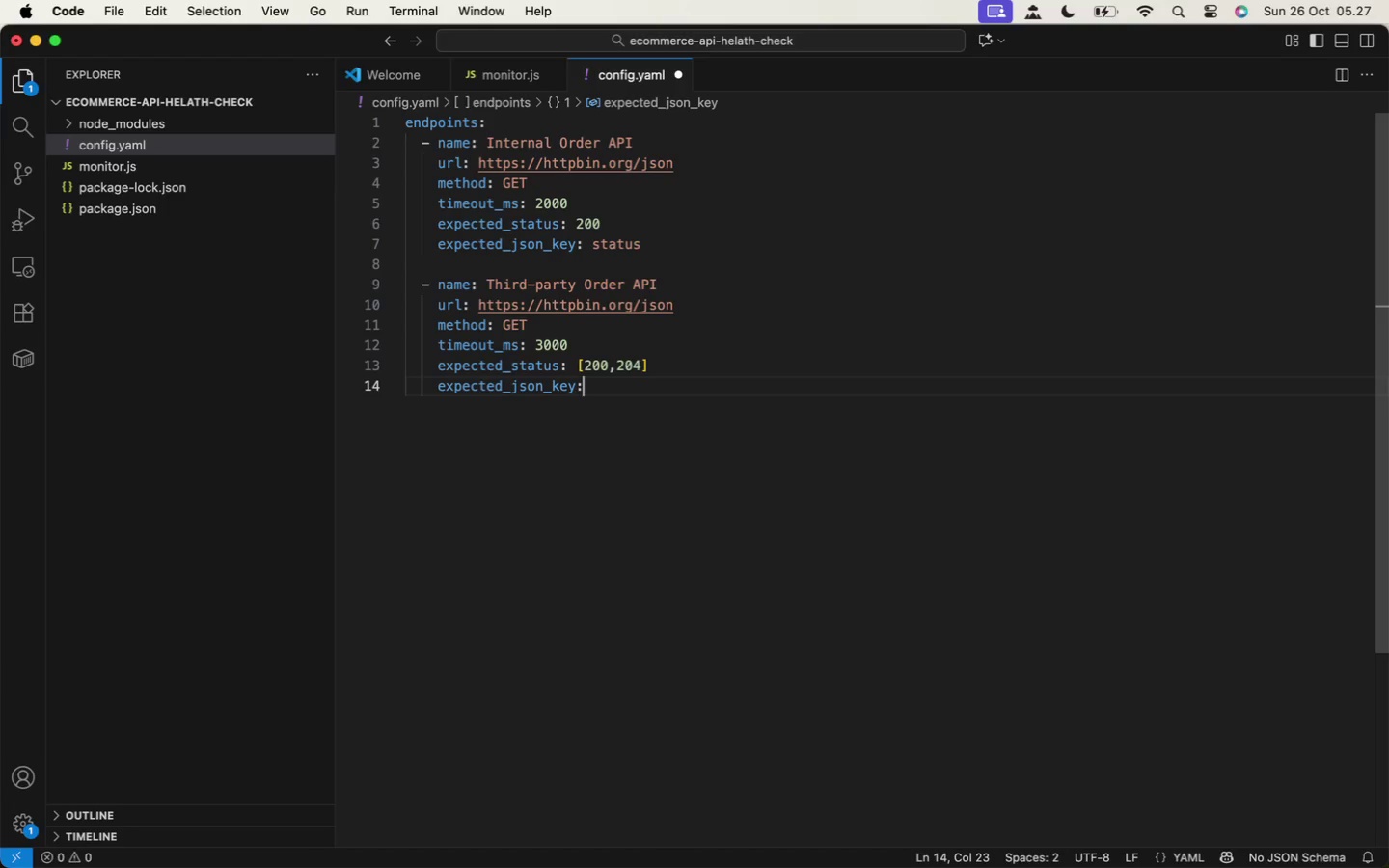 
type( status)
 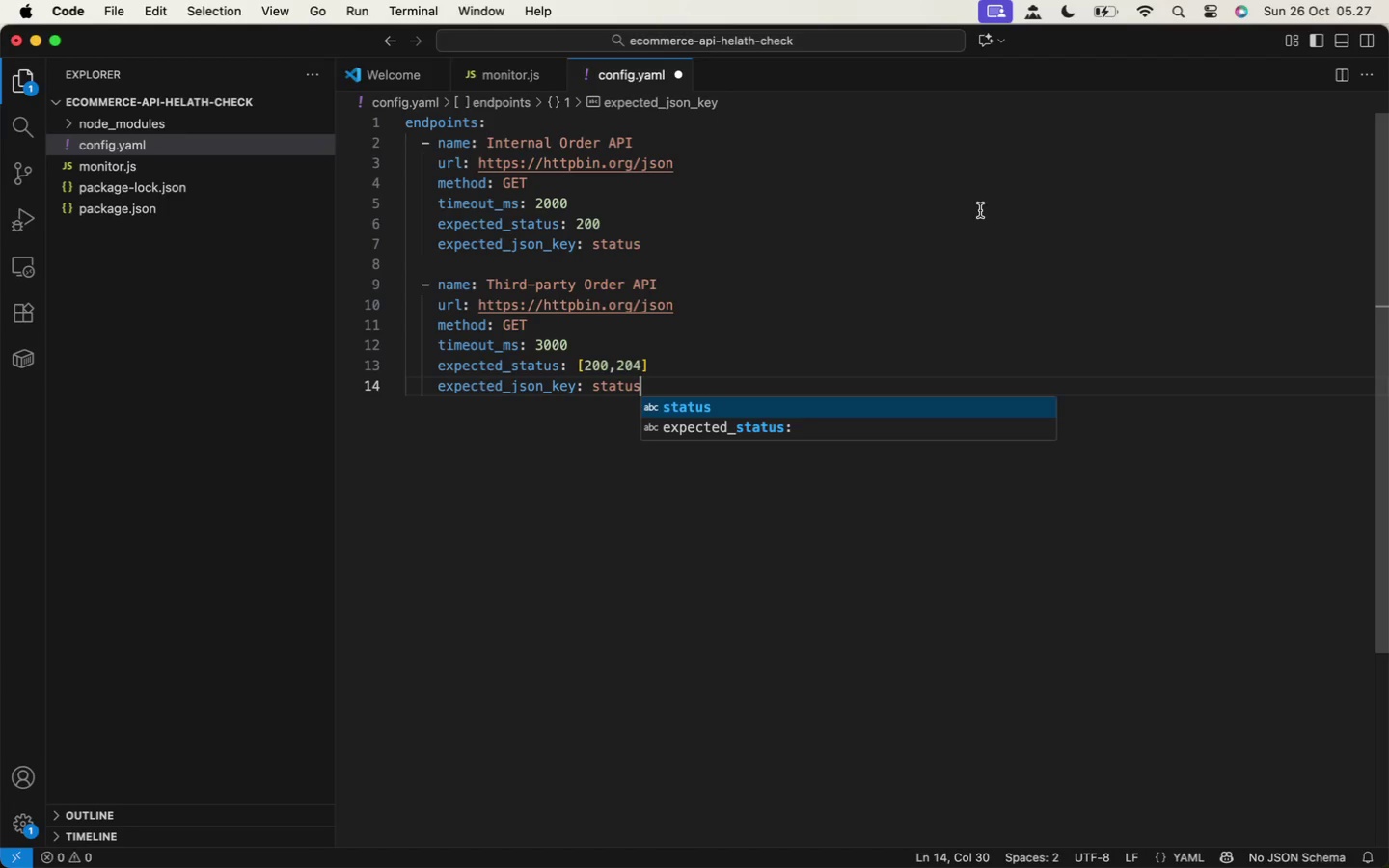 
left_click([946, 219])
 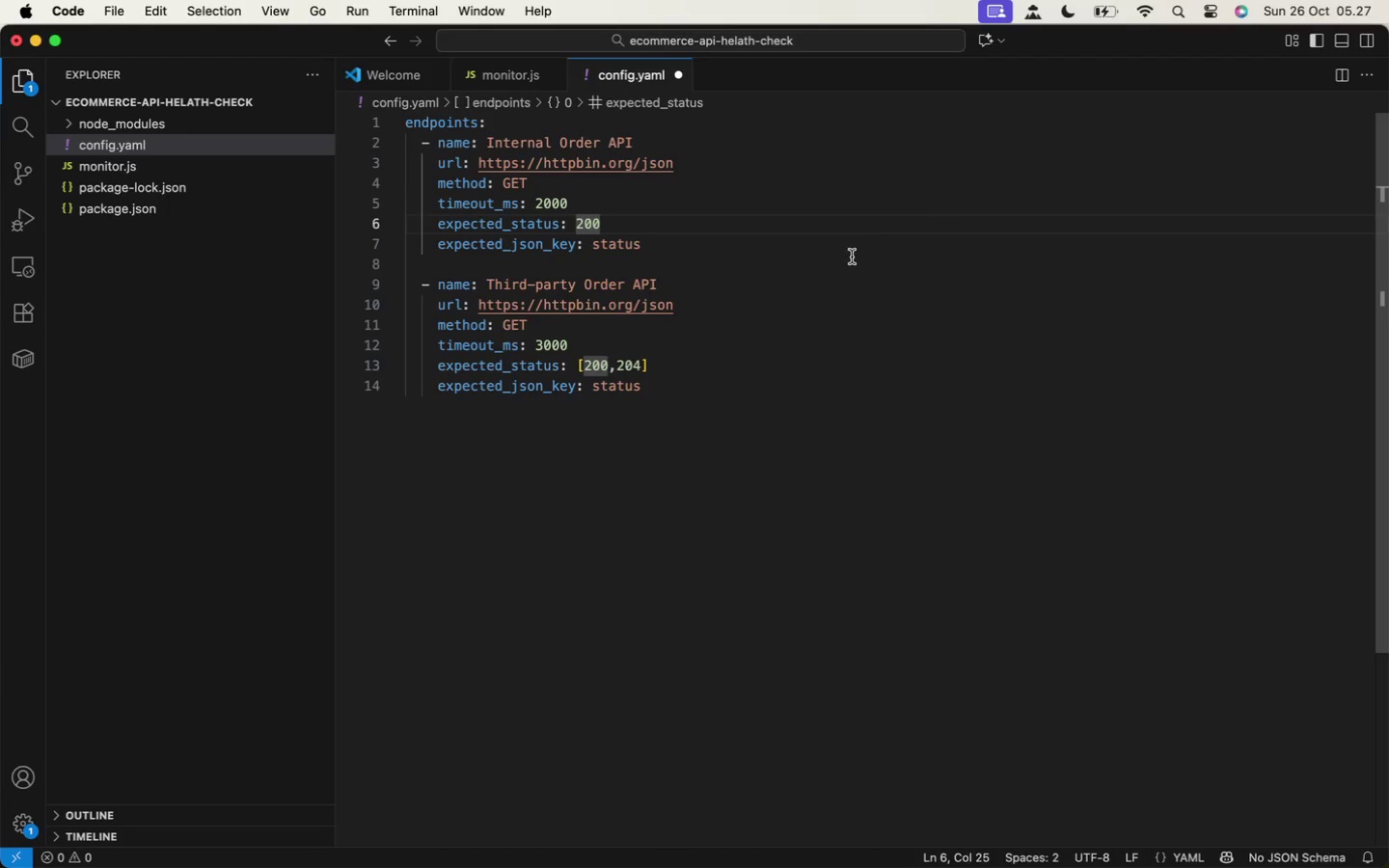 
key(Meta+CommandLeft)
 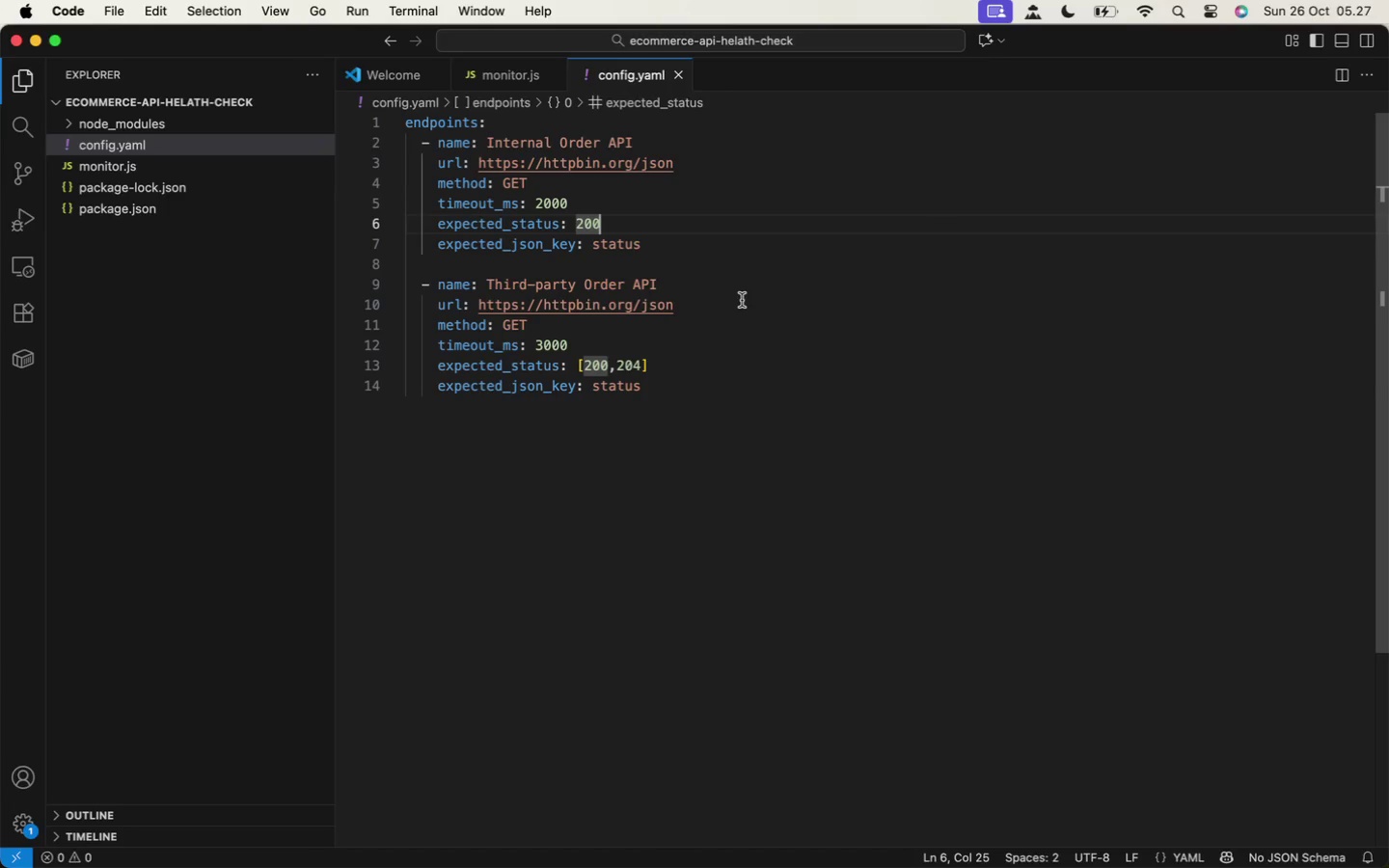 
key(Meta+S)
 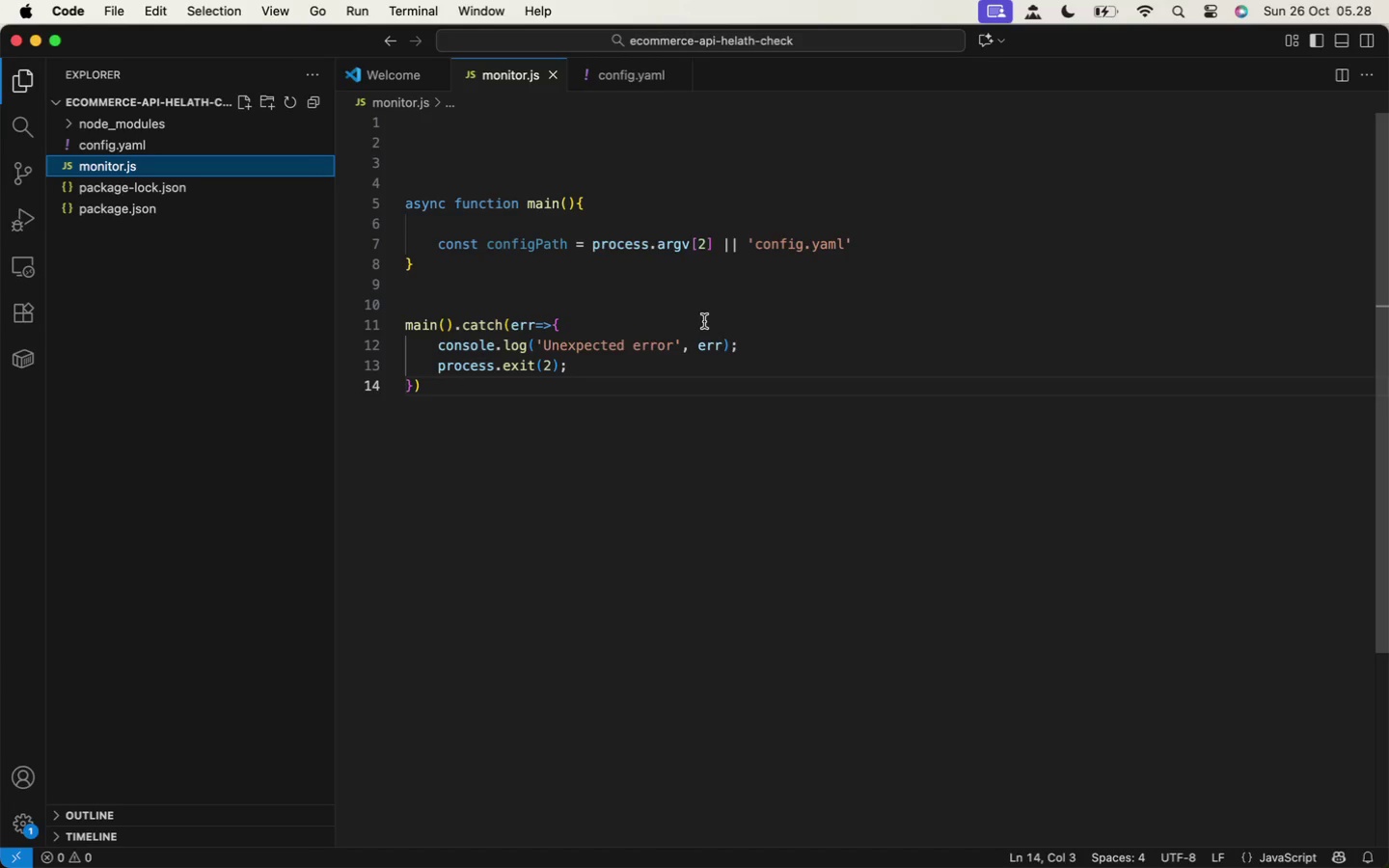 
wait(10.21)
 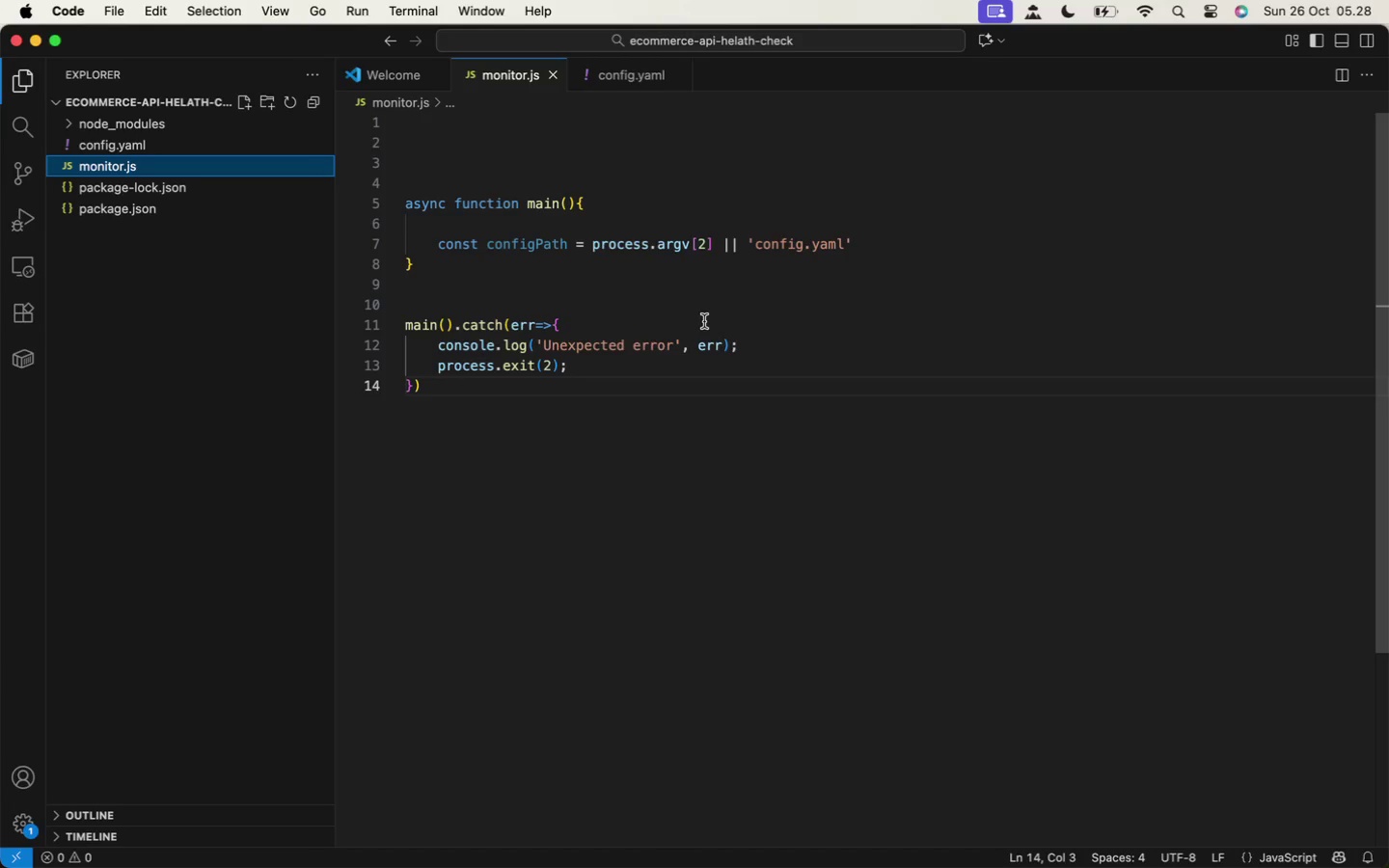 
left_click([908, 247])
 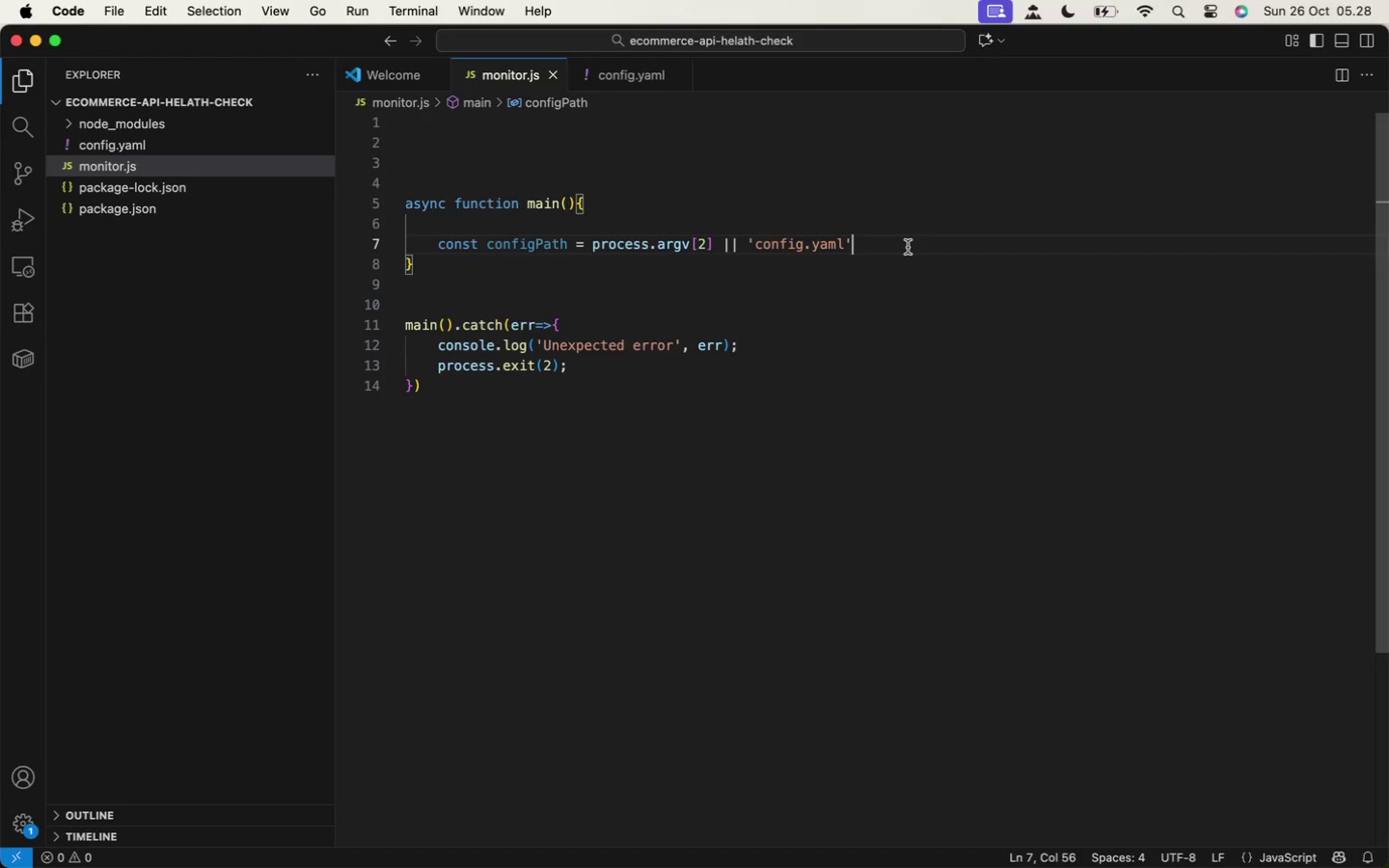 
key(Semicolon)
 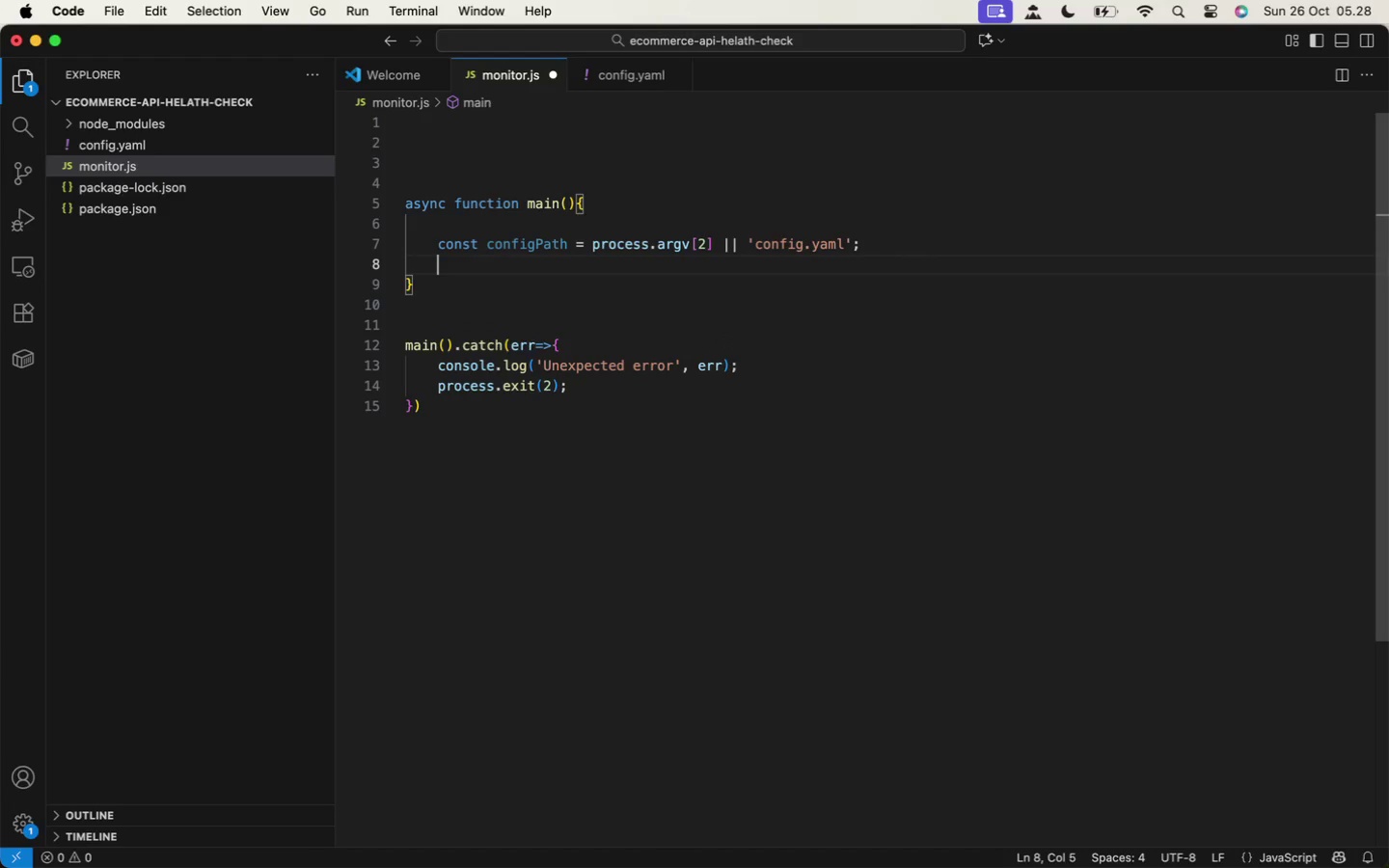 
key(Enter)
 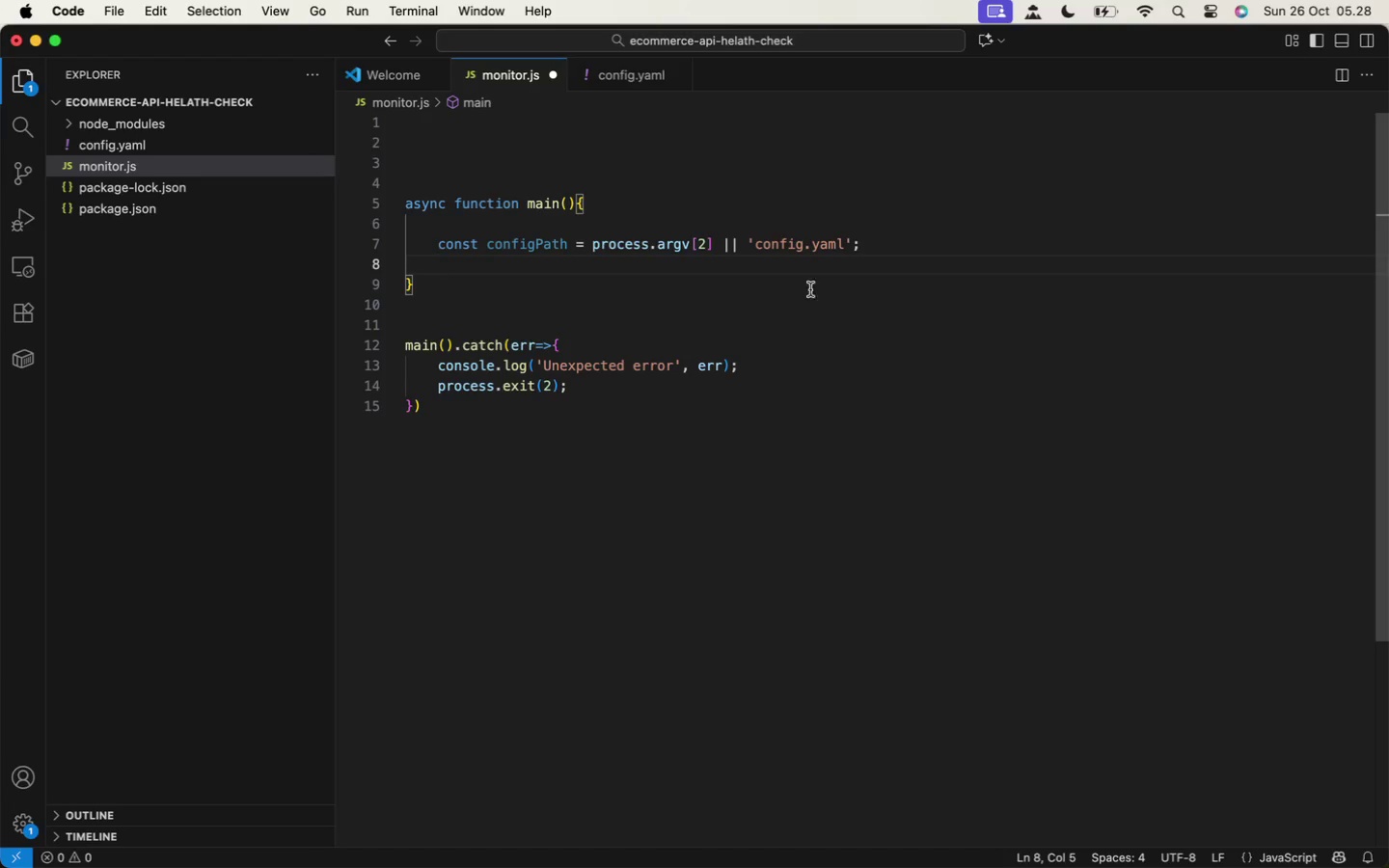 
mouse_move([21, 641])
 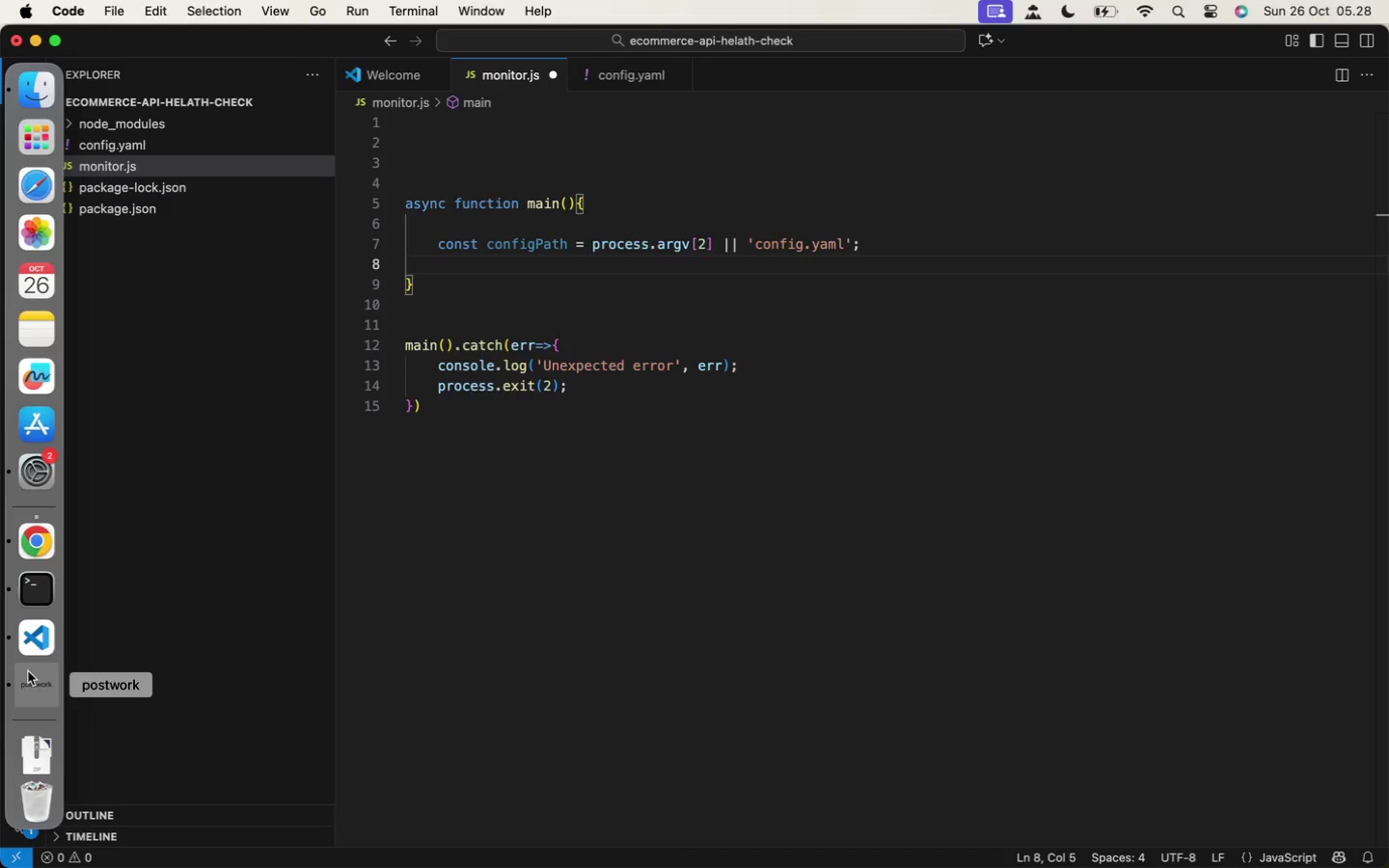 
left_click([28, 671])